 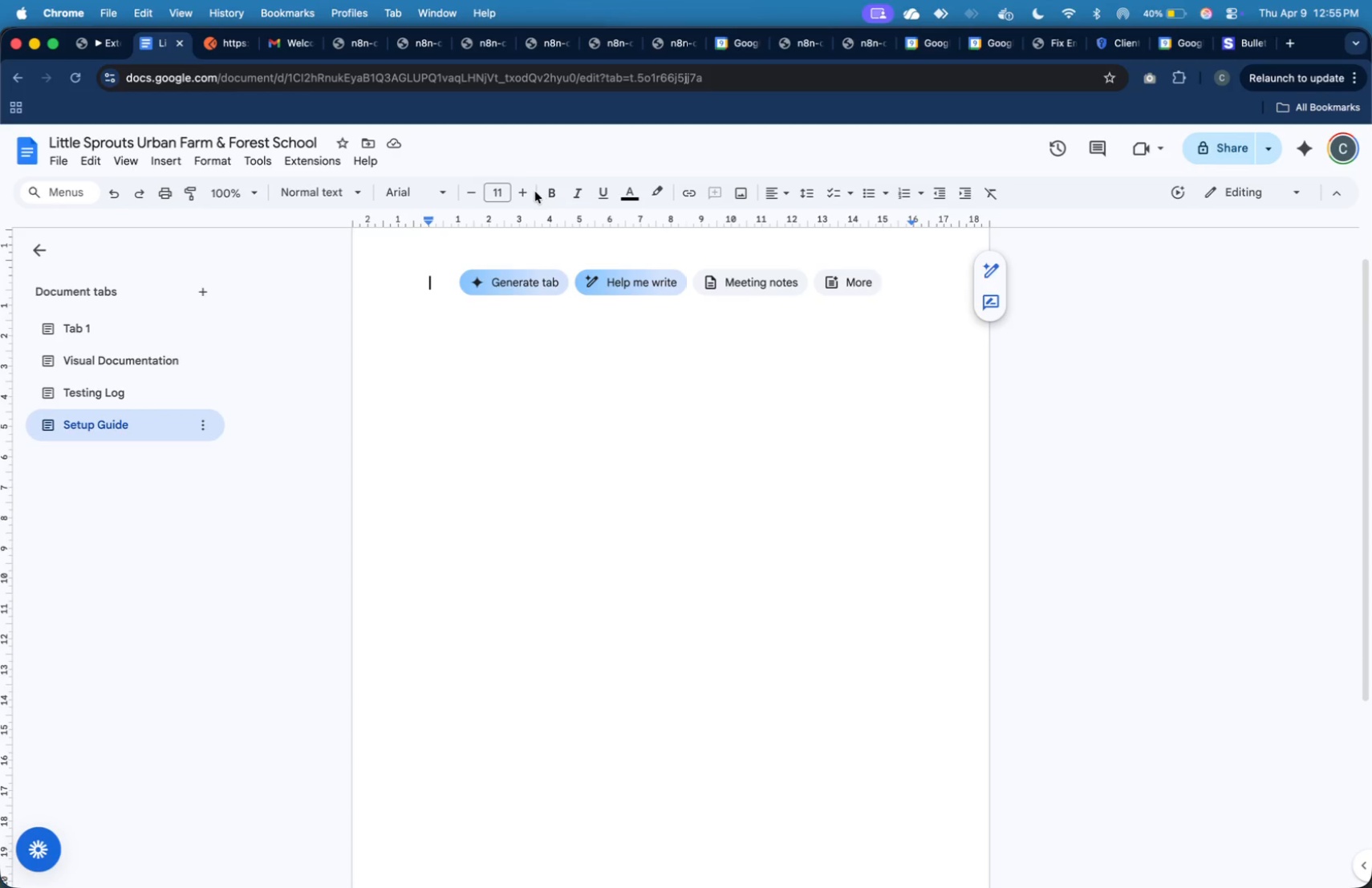 
left_click([776, 201])
 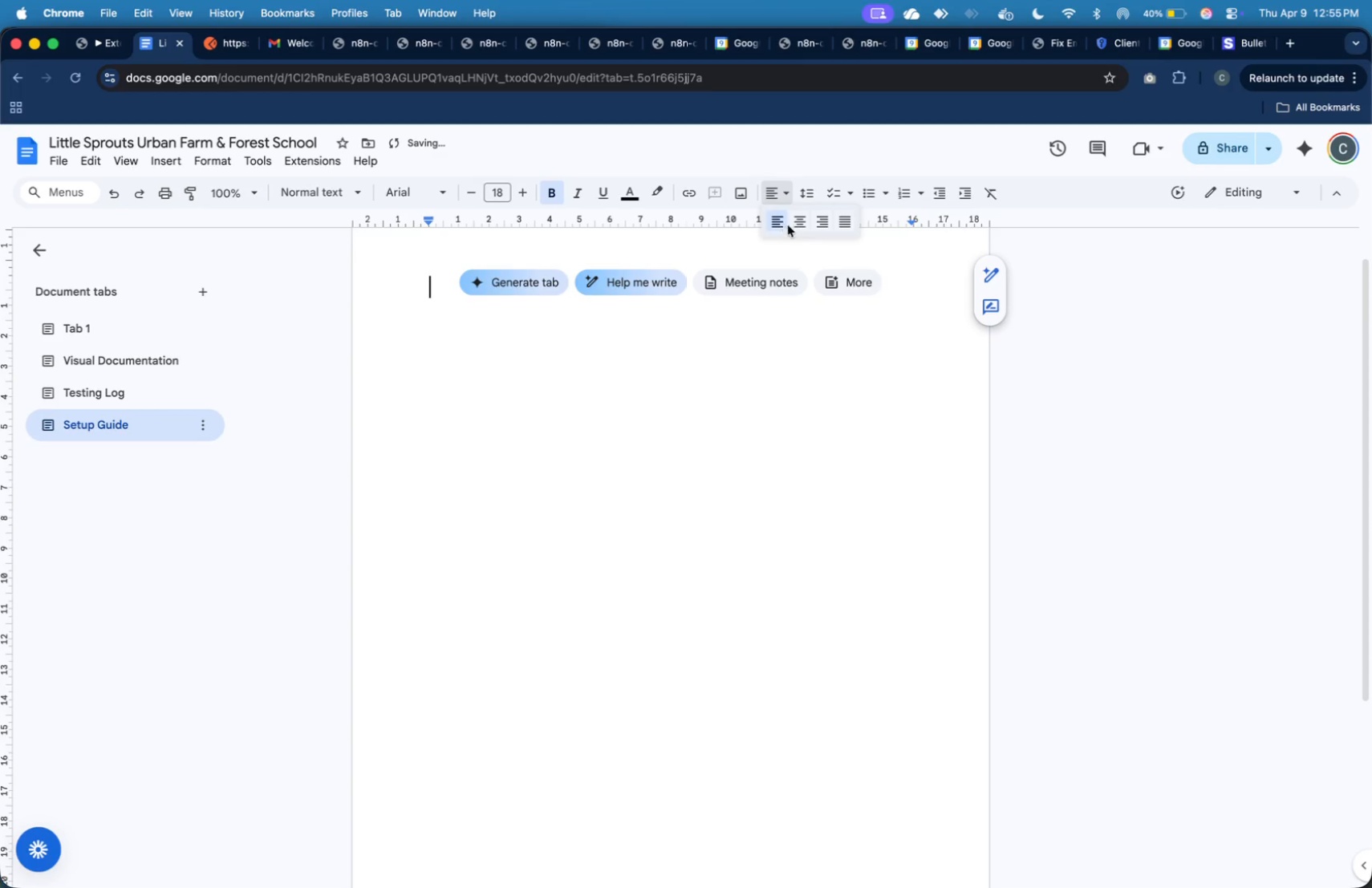 
left_click([796, 222])
 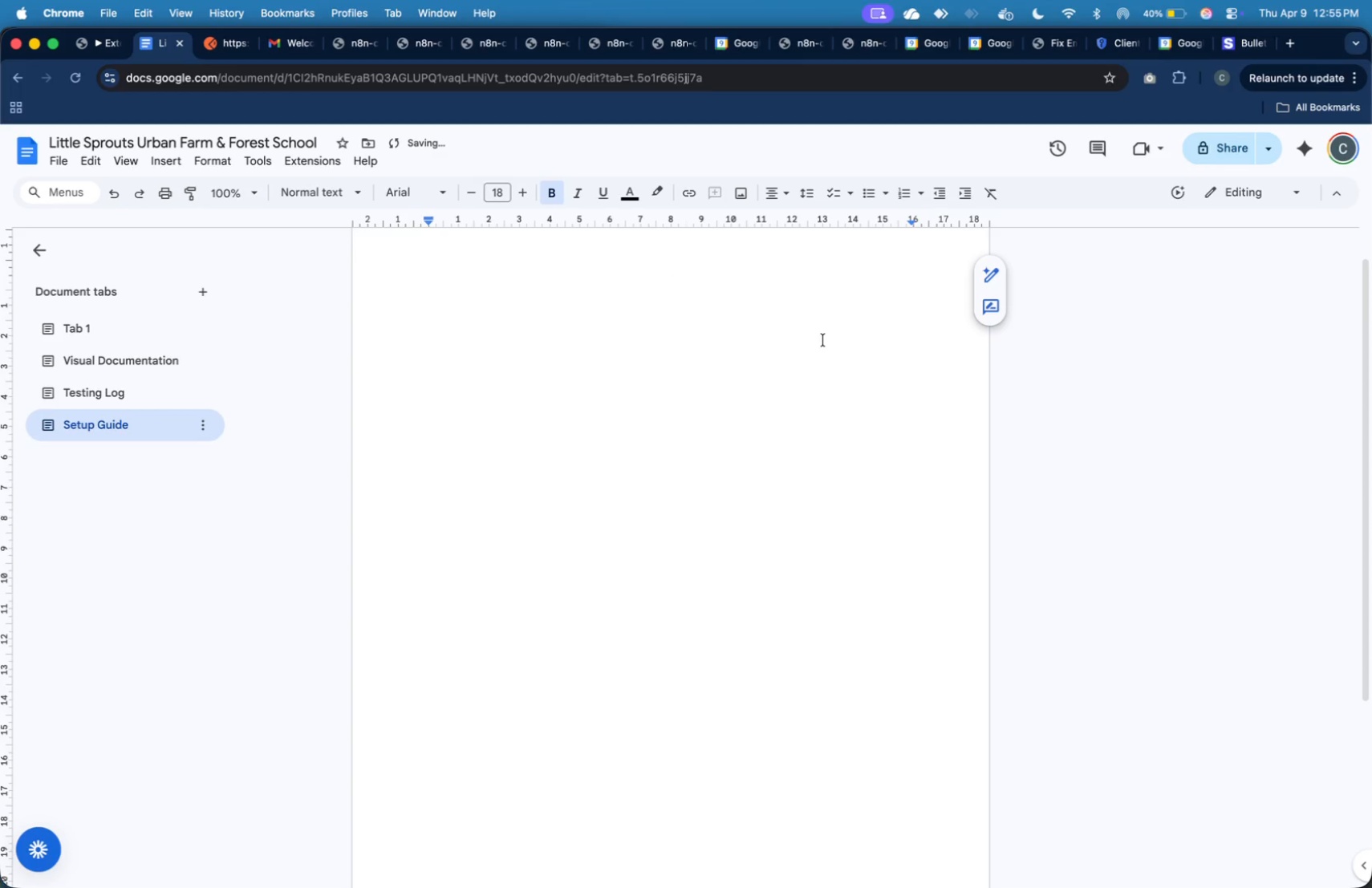 
type(Setup Guide\)
 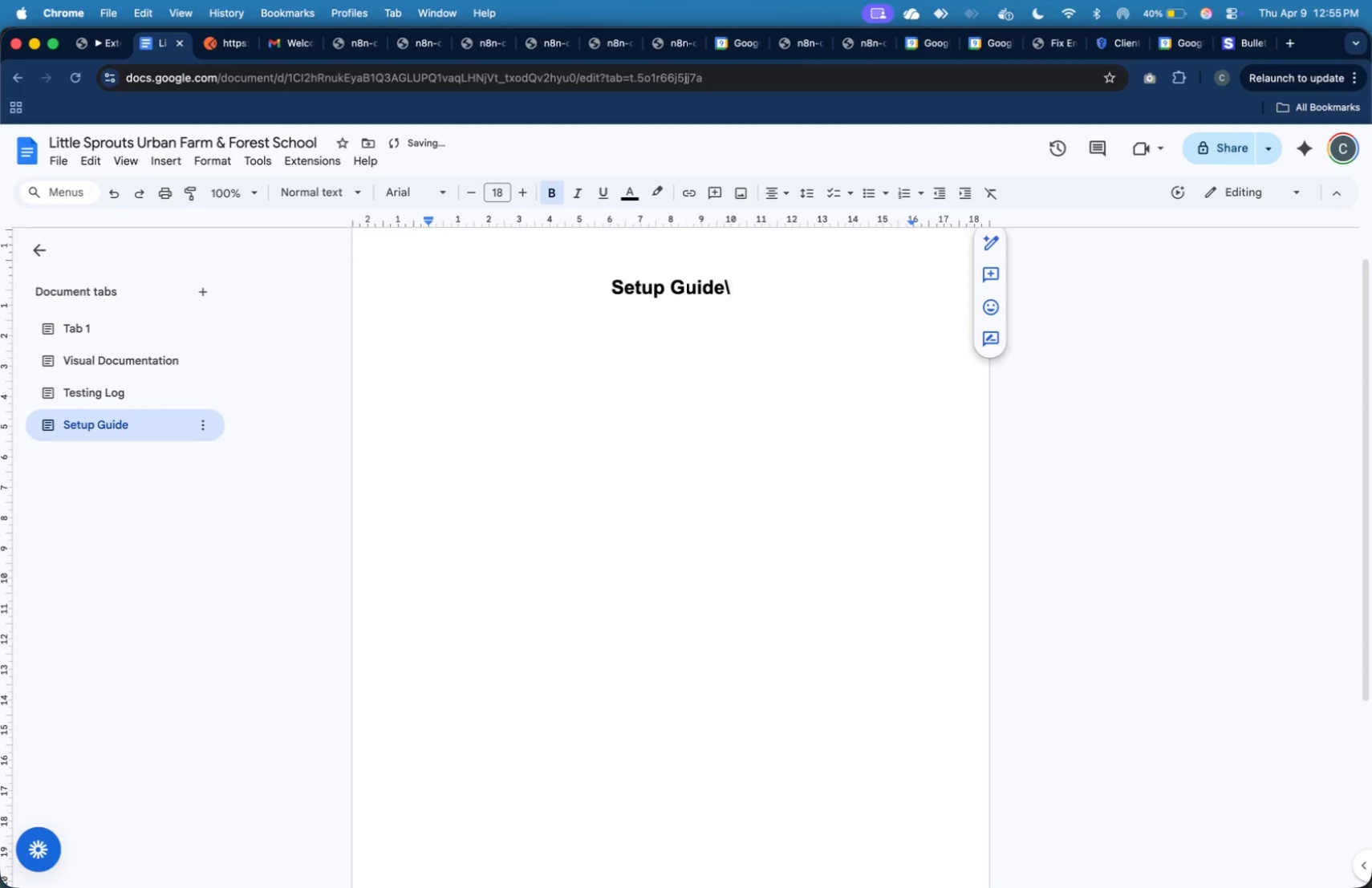 
wait(8.06)
 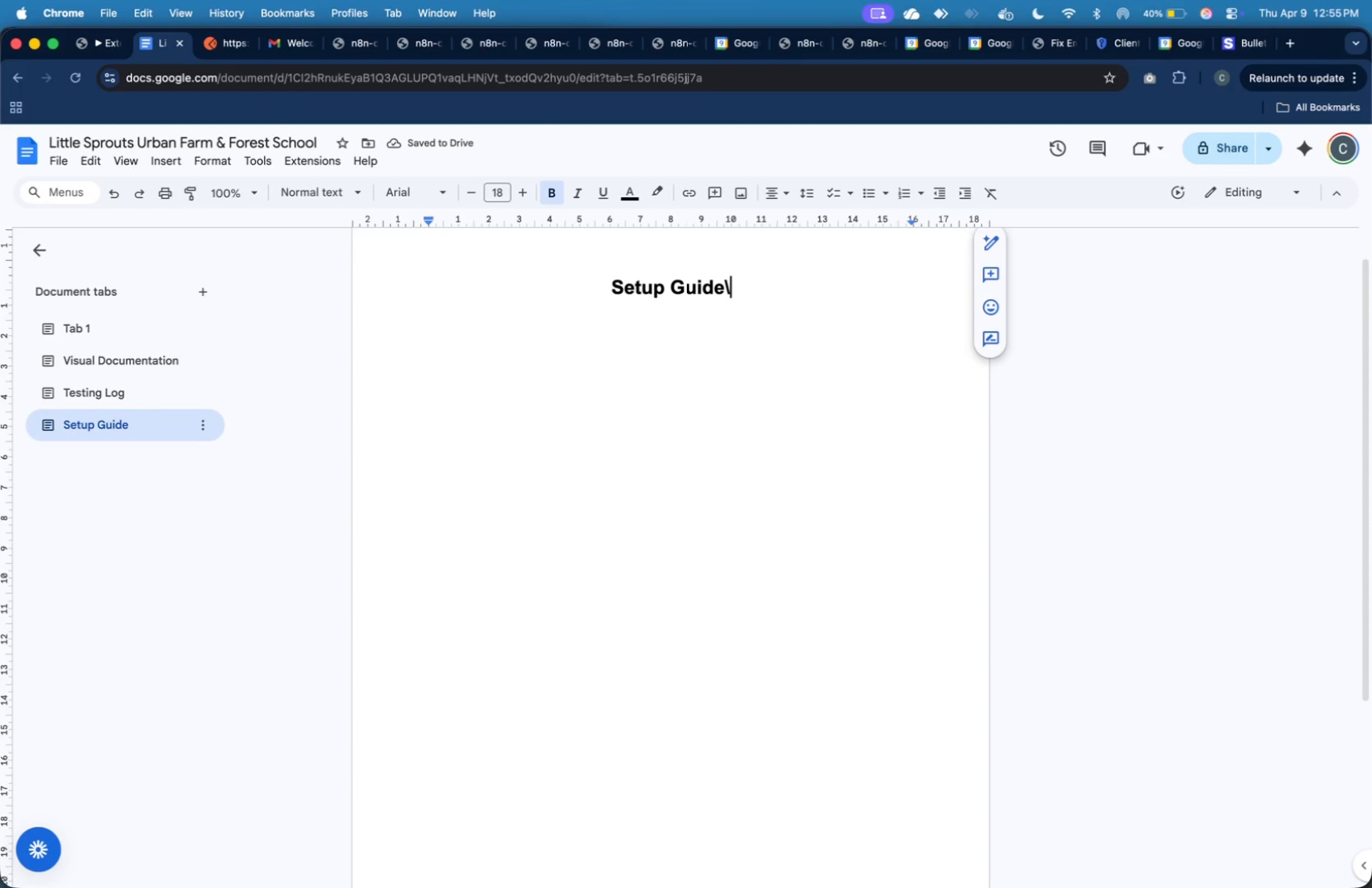 
key(Backspace)
 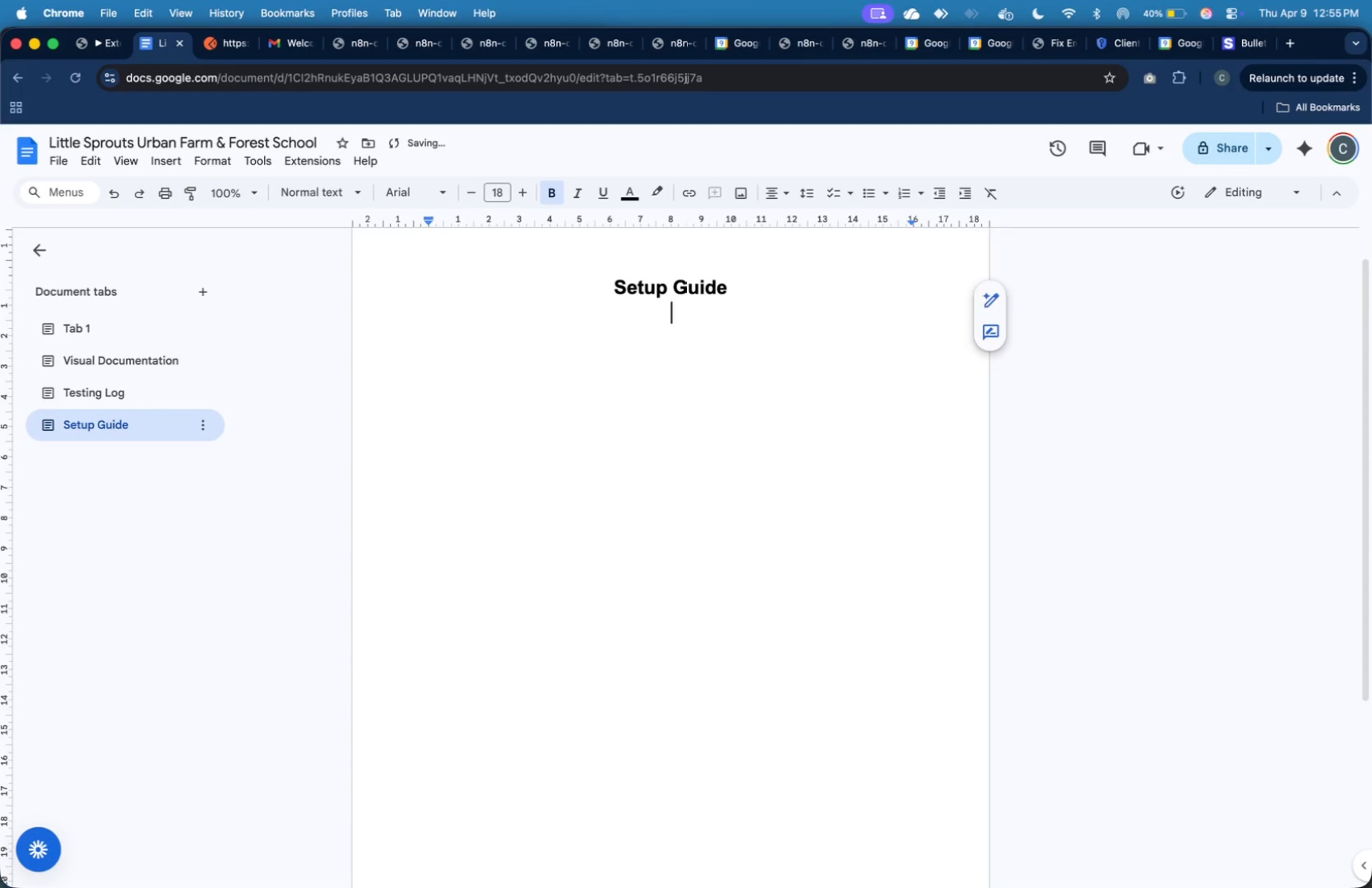 
key(Enter)
 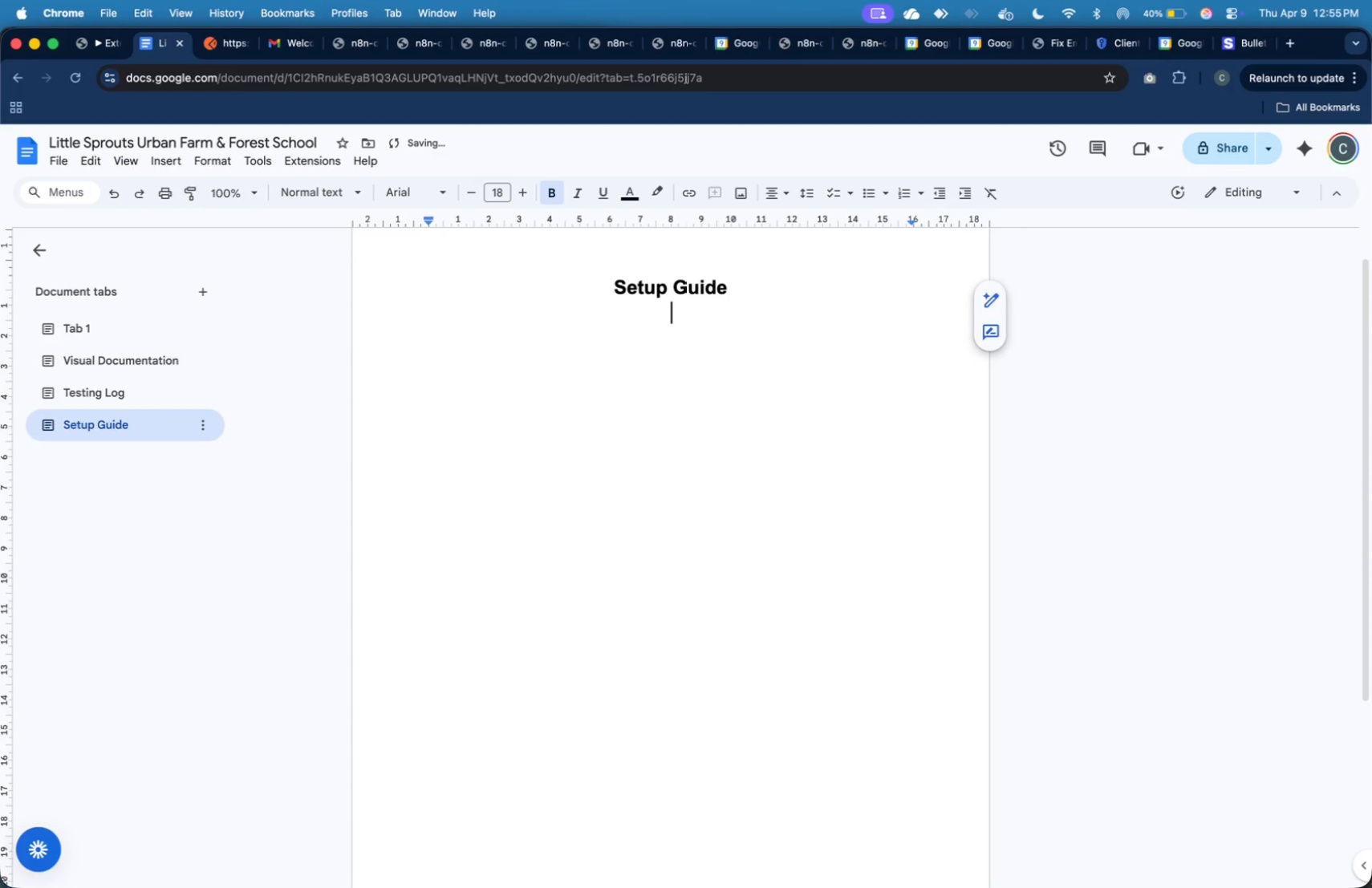 
key(Backspace)
 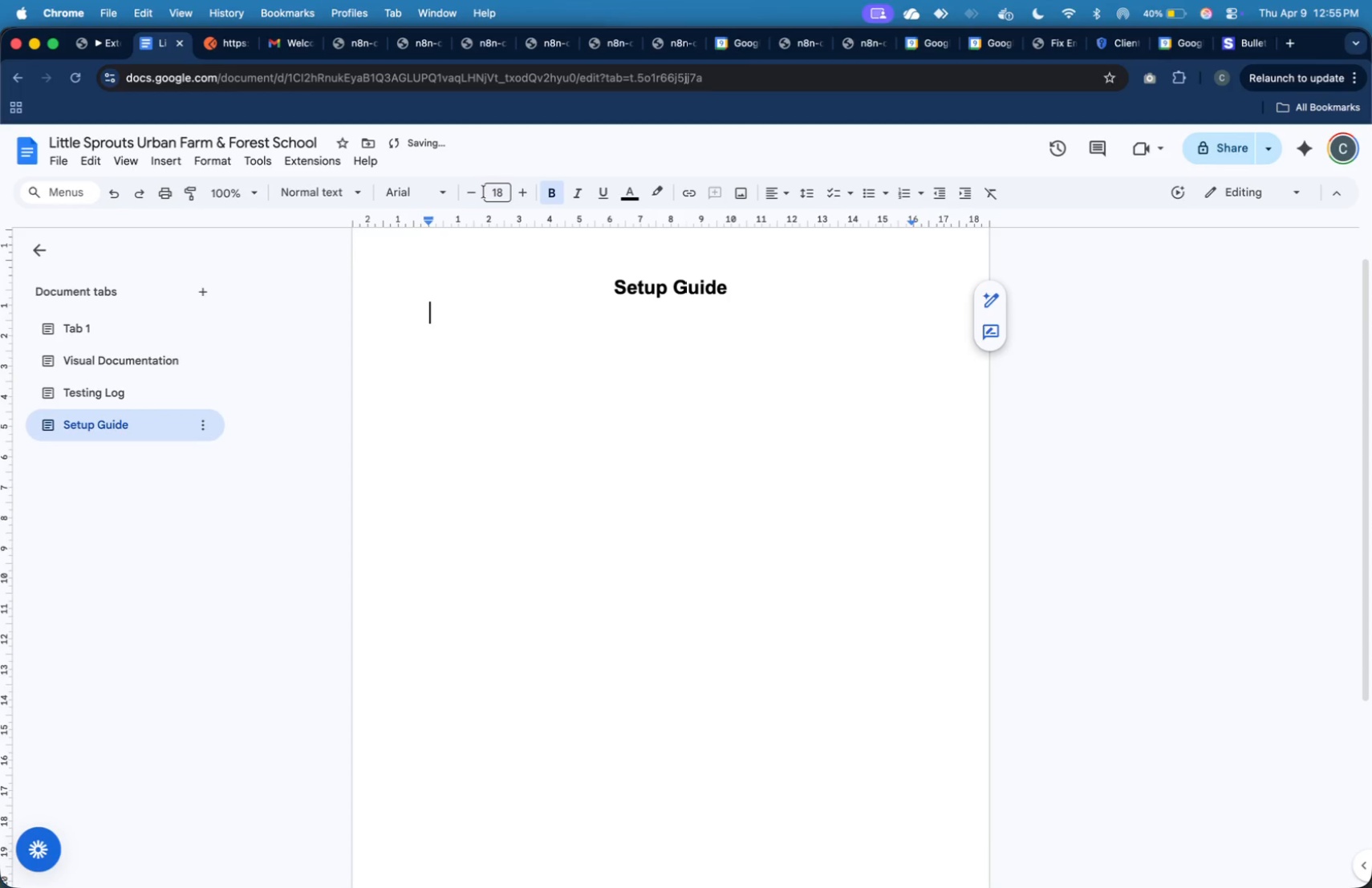 
left_click([477, 193])
 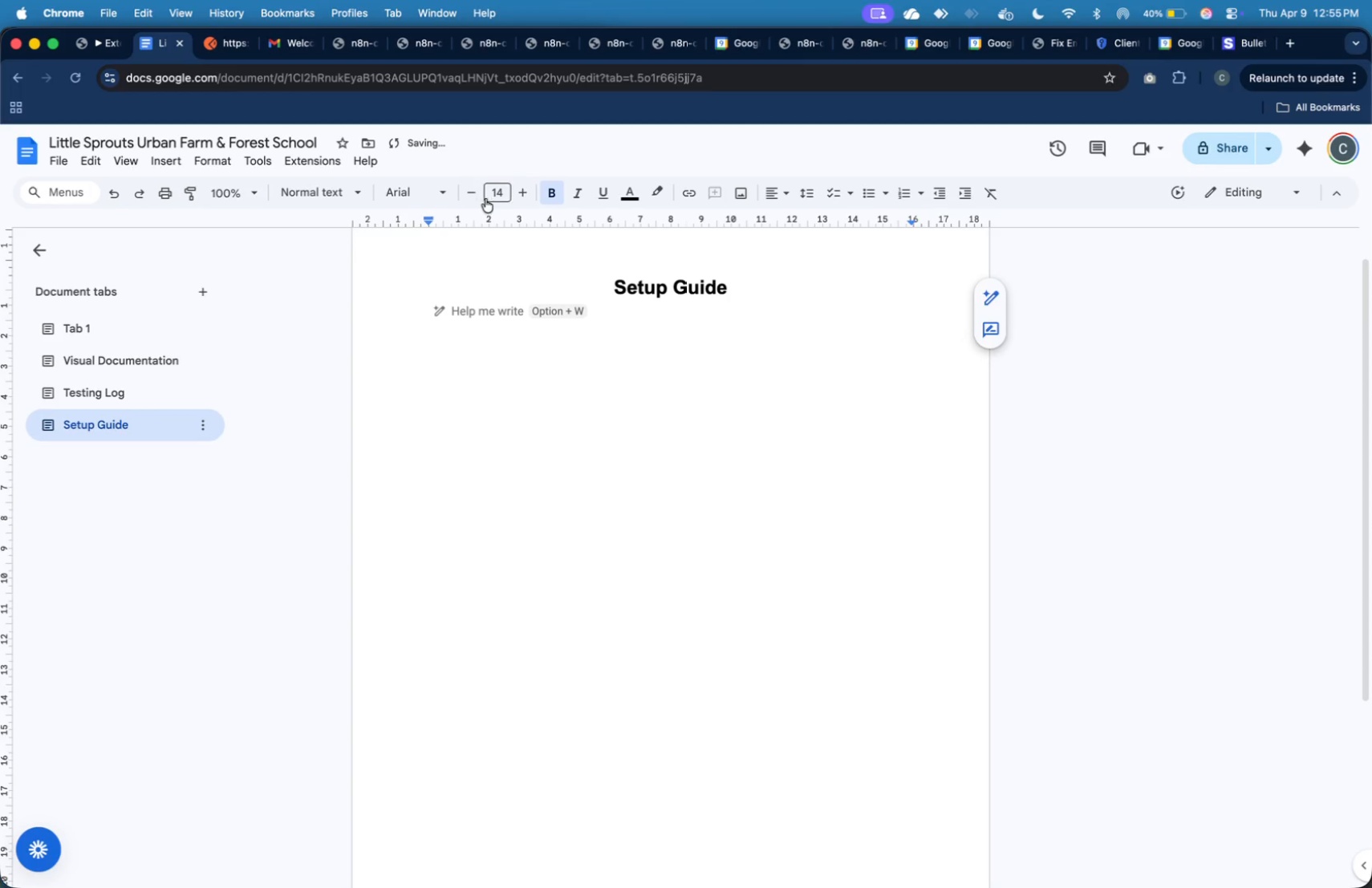 
mouse_move([473, 192])
 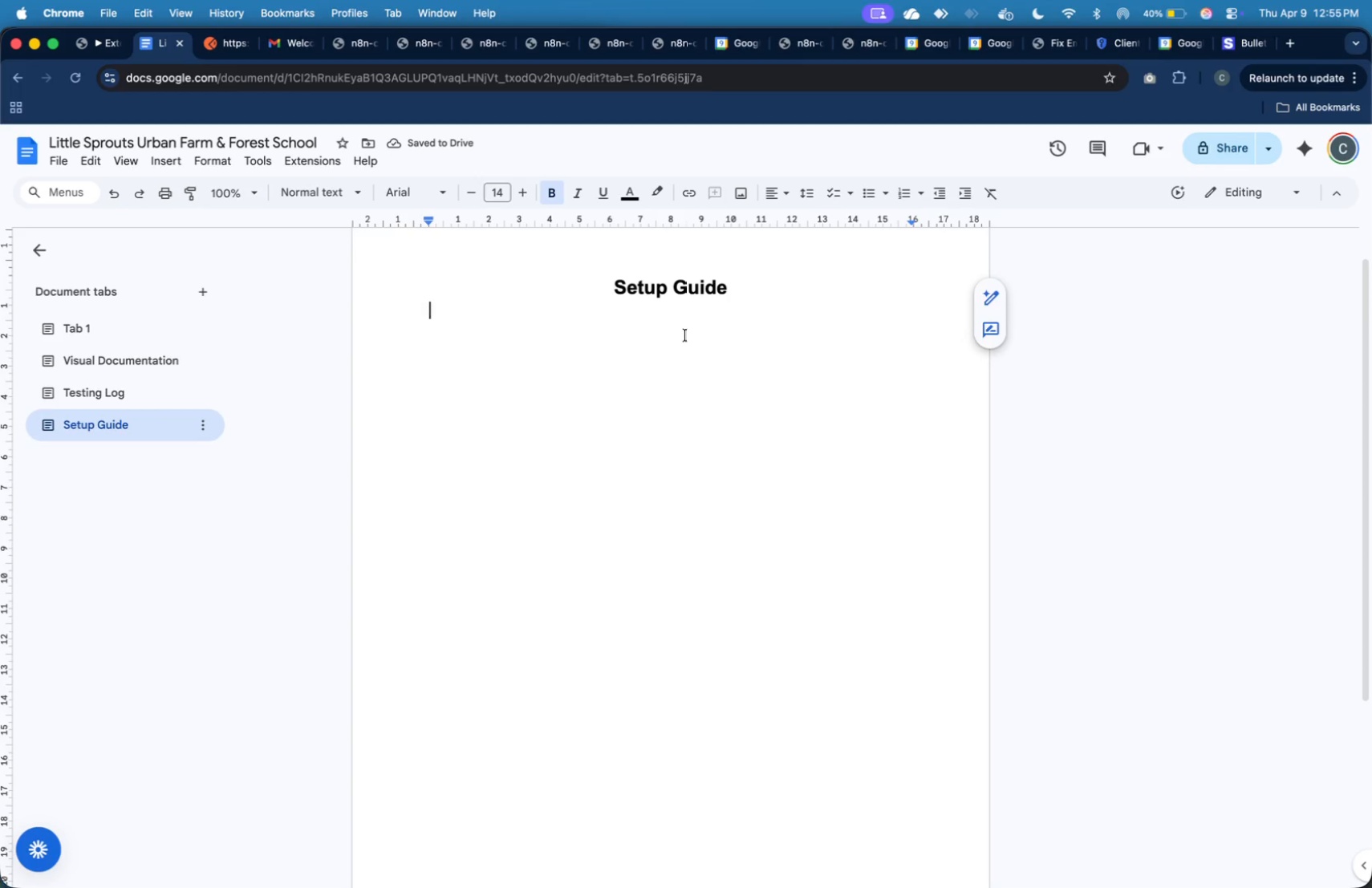 
key(Enter)
 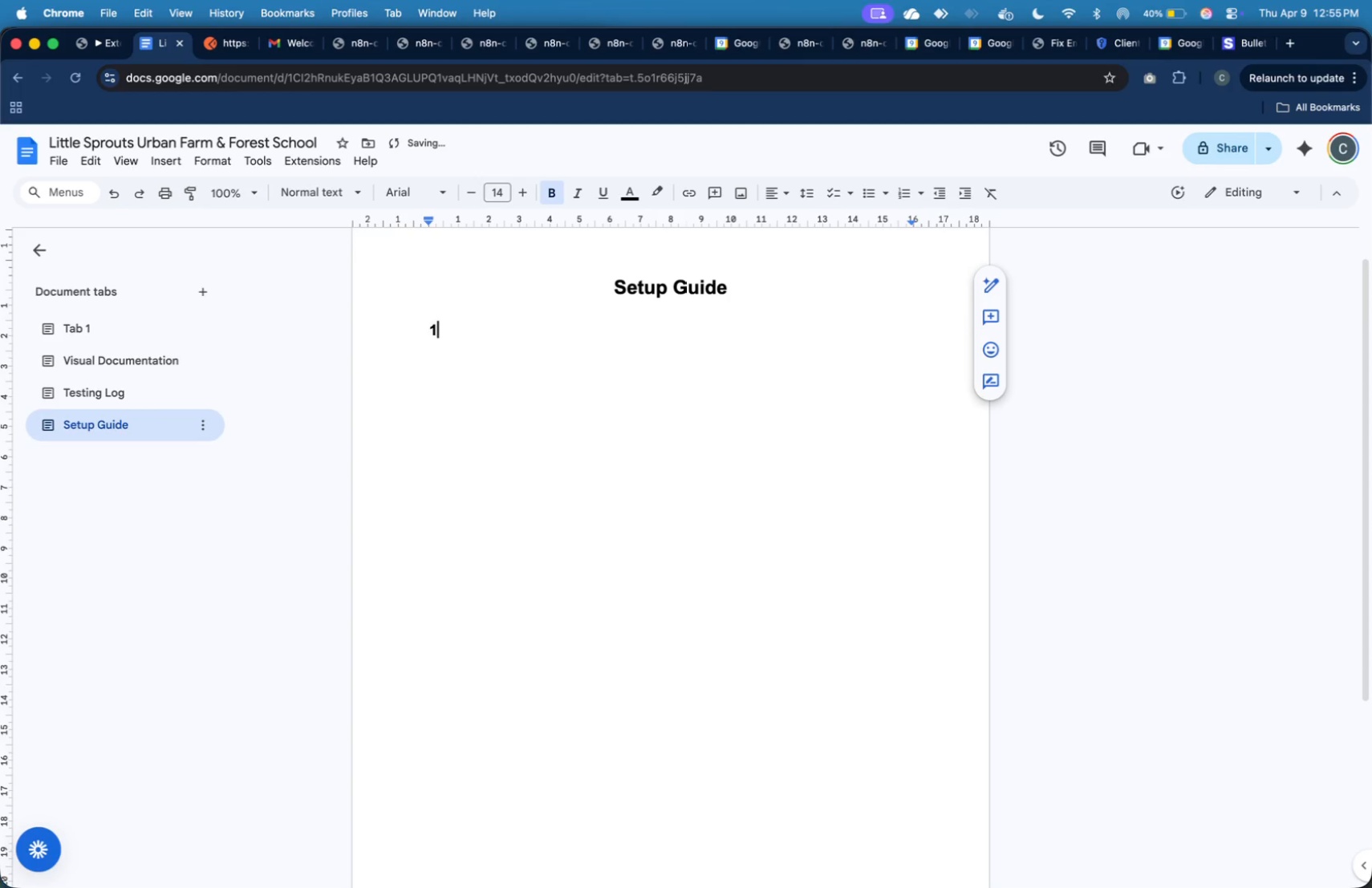 
type(1. Credentials Configuration)
 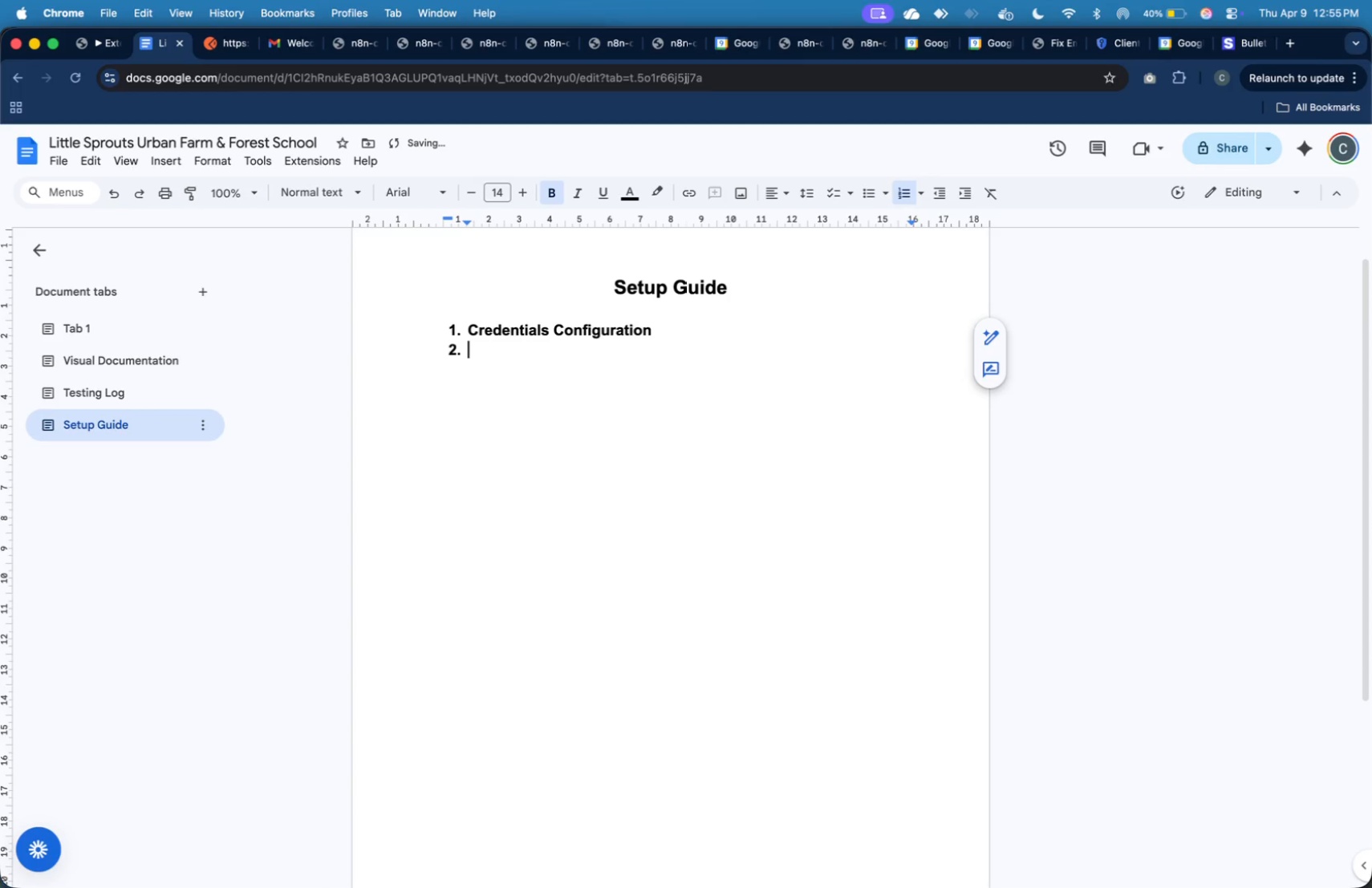 
 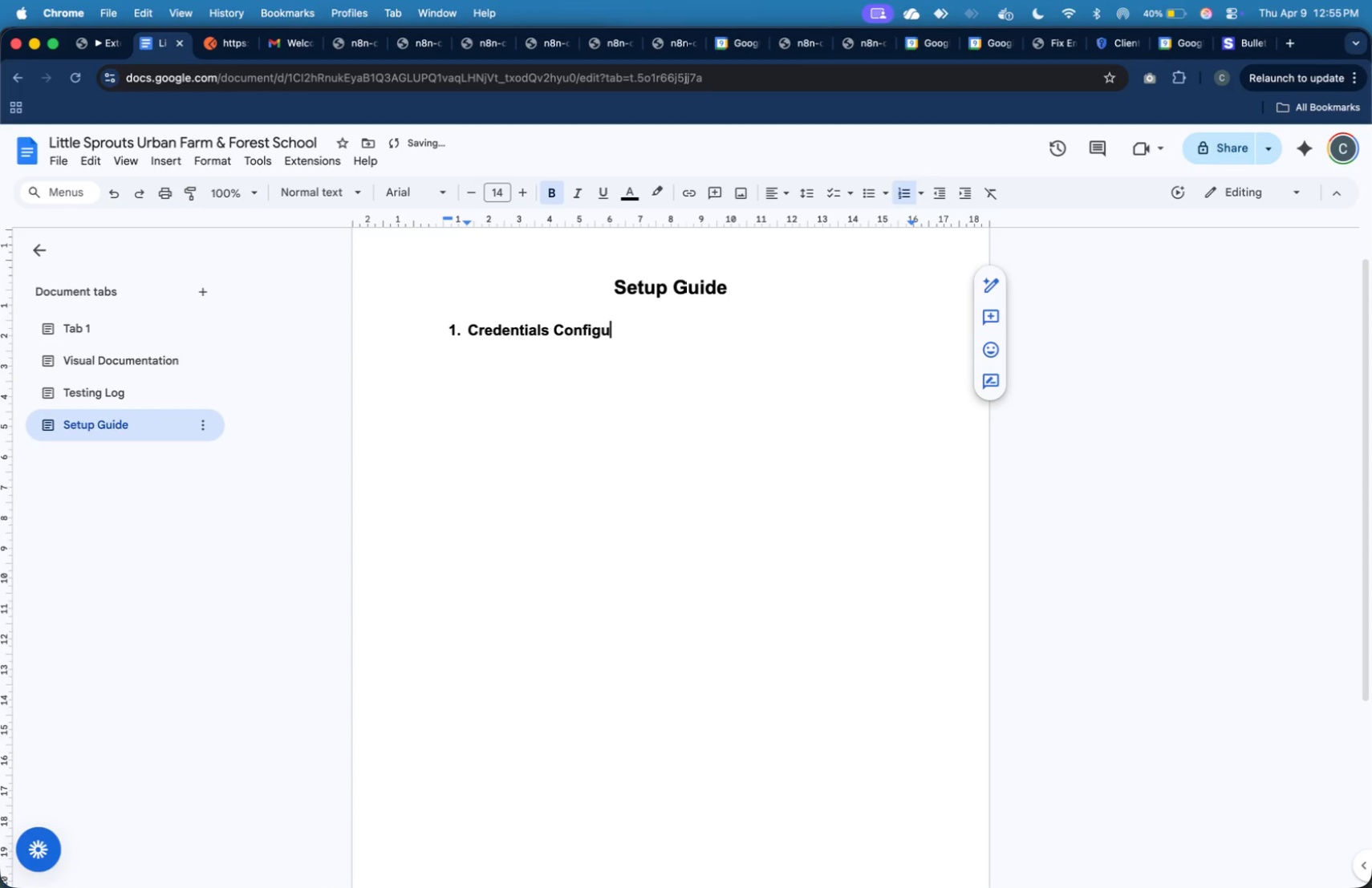 
key(Enter)
 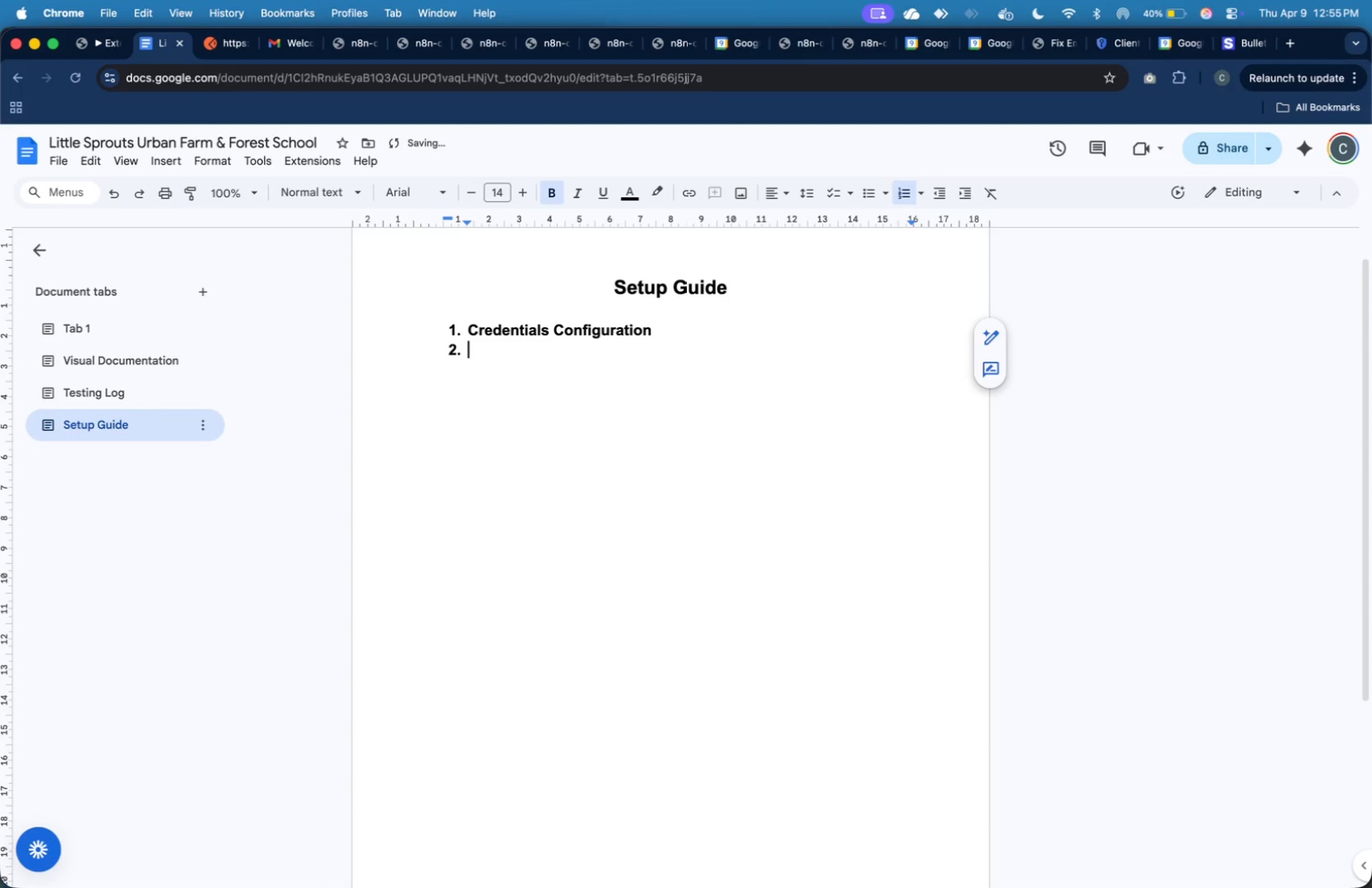 
type(Webhook Ci)
key(Backspace)
type(onfiguration)
 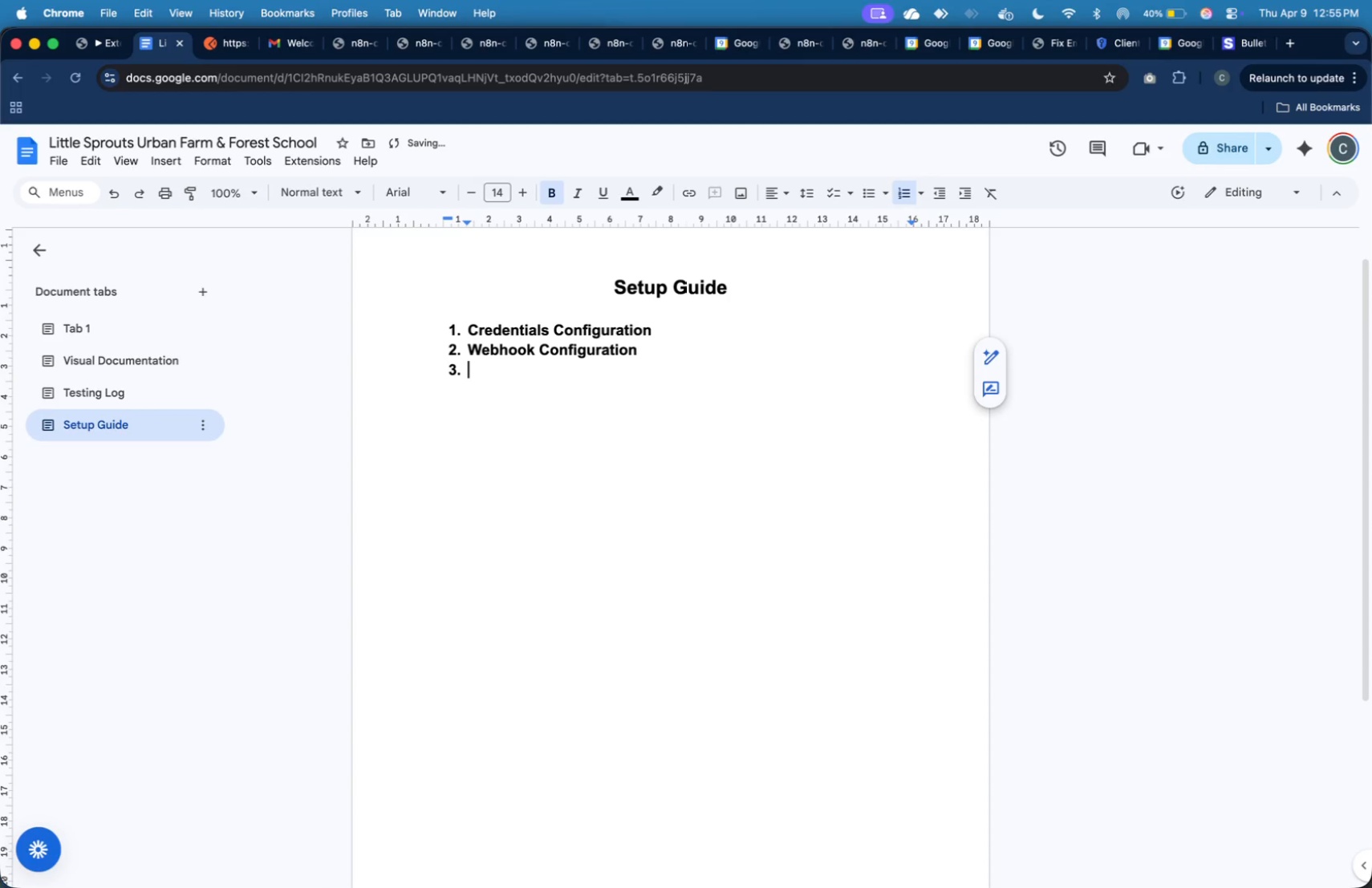 
key(Enter)
 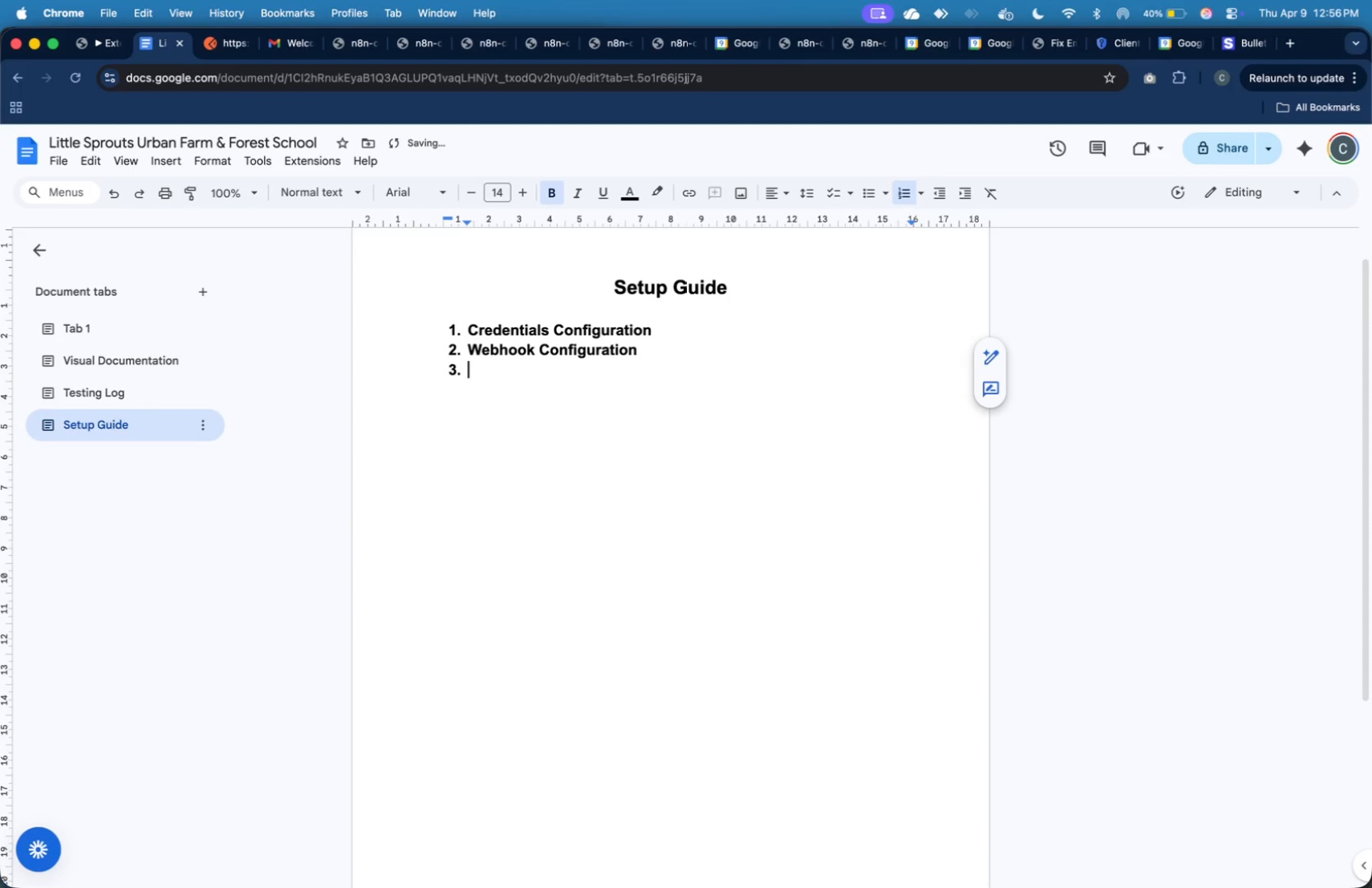 
type(Approval Links)
 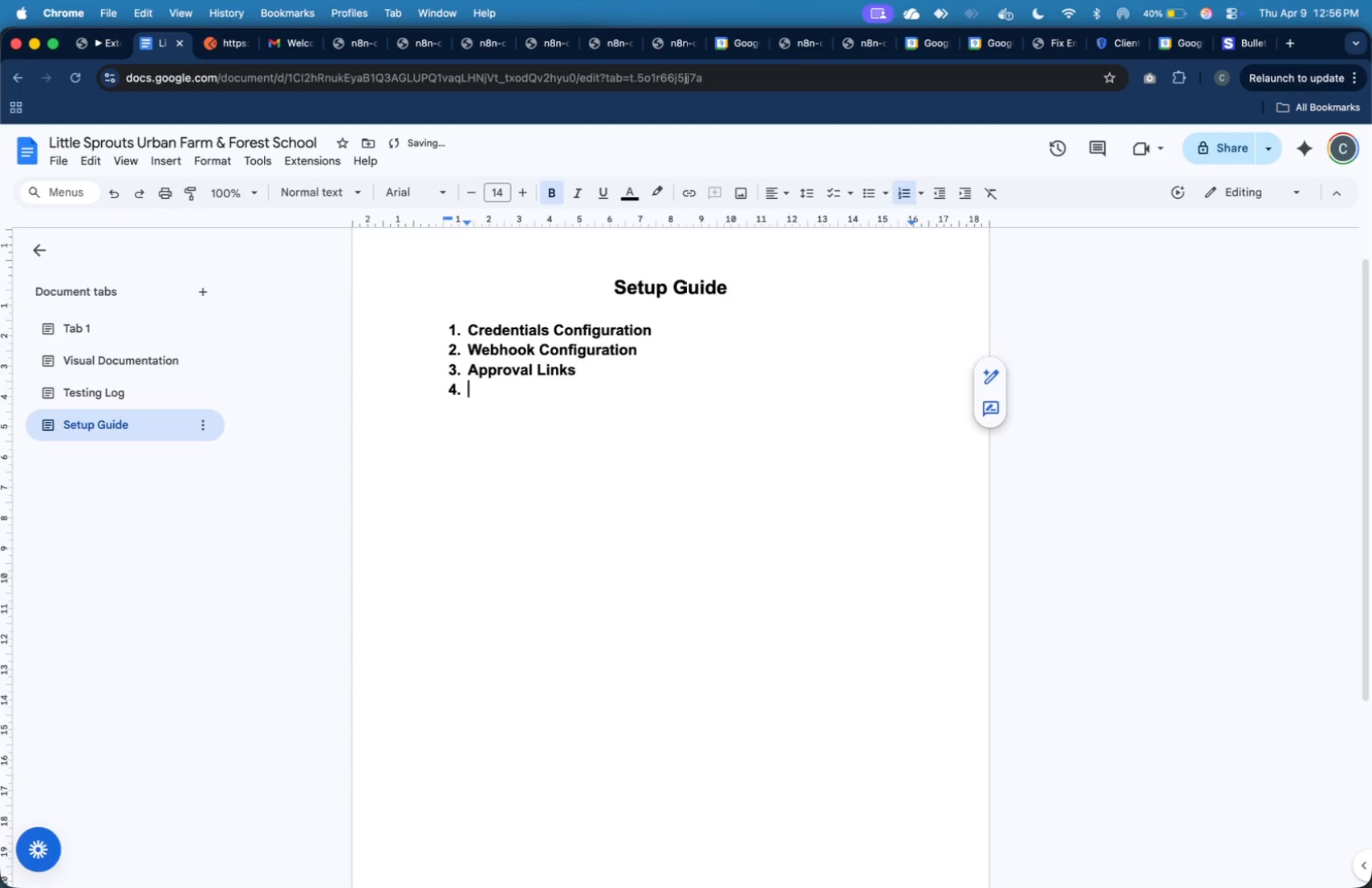 
key(Enter)
 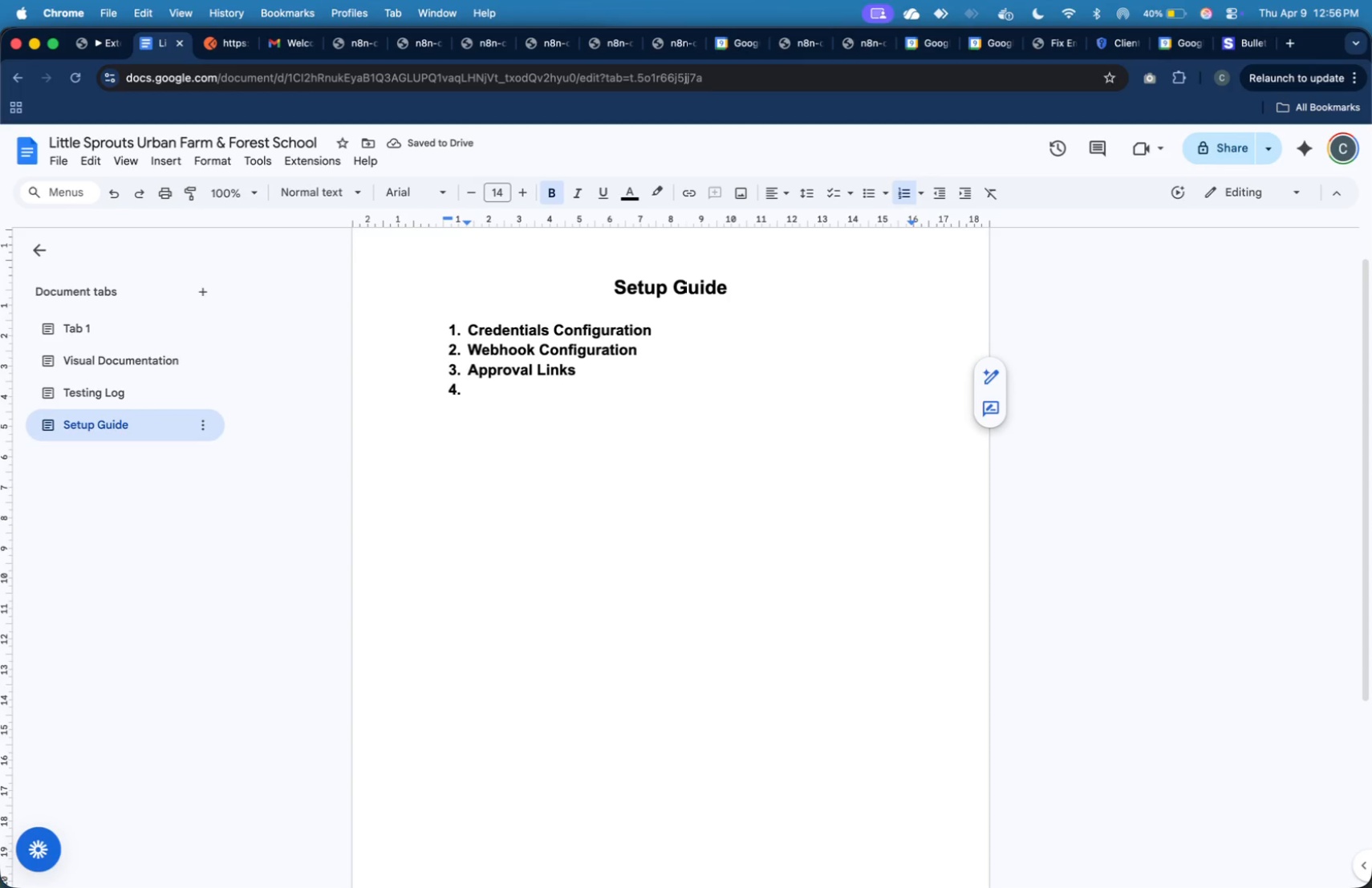 
key(Backspace)
 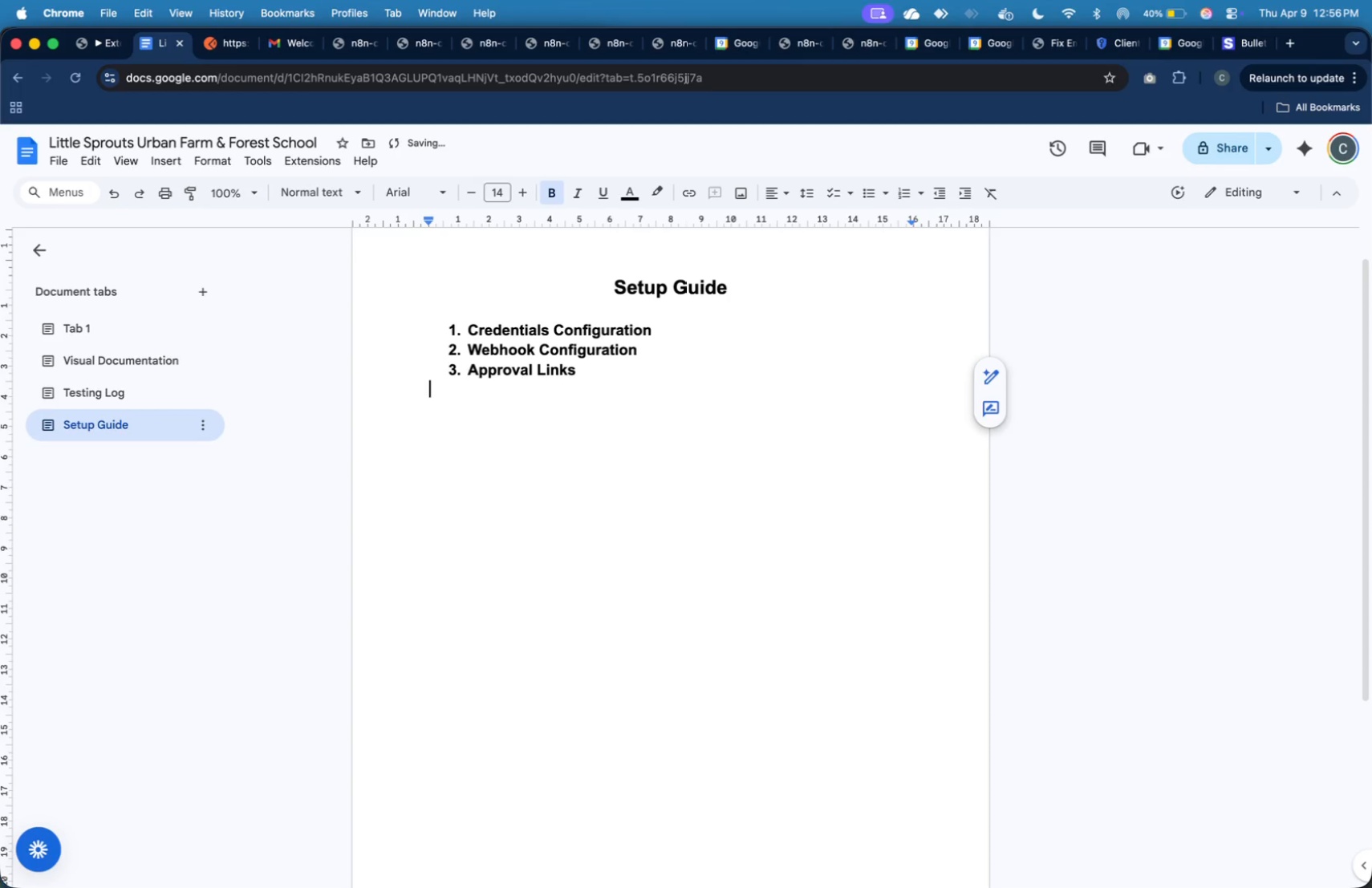 
key(Backspace)
 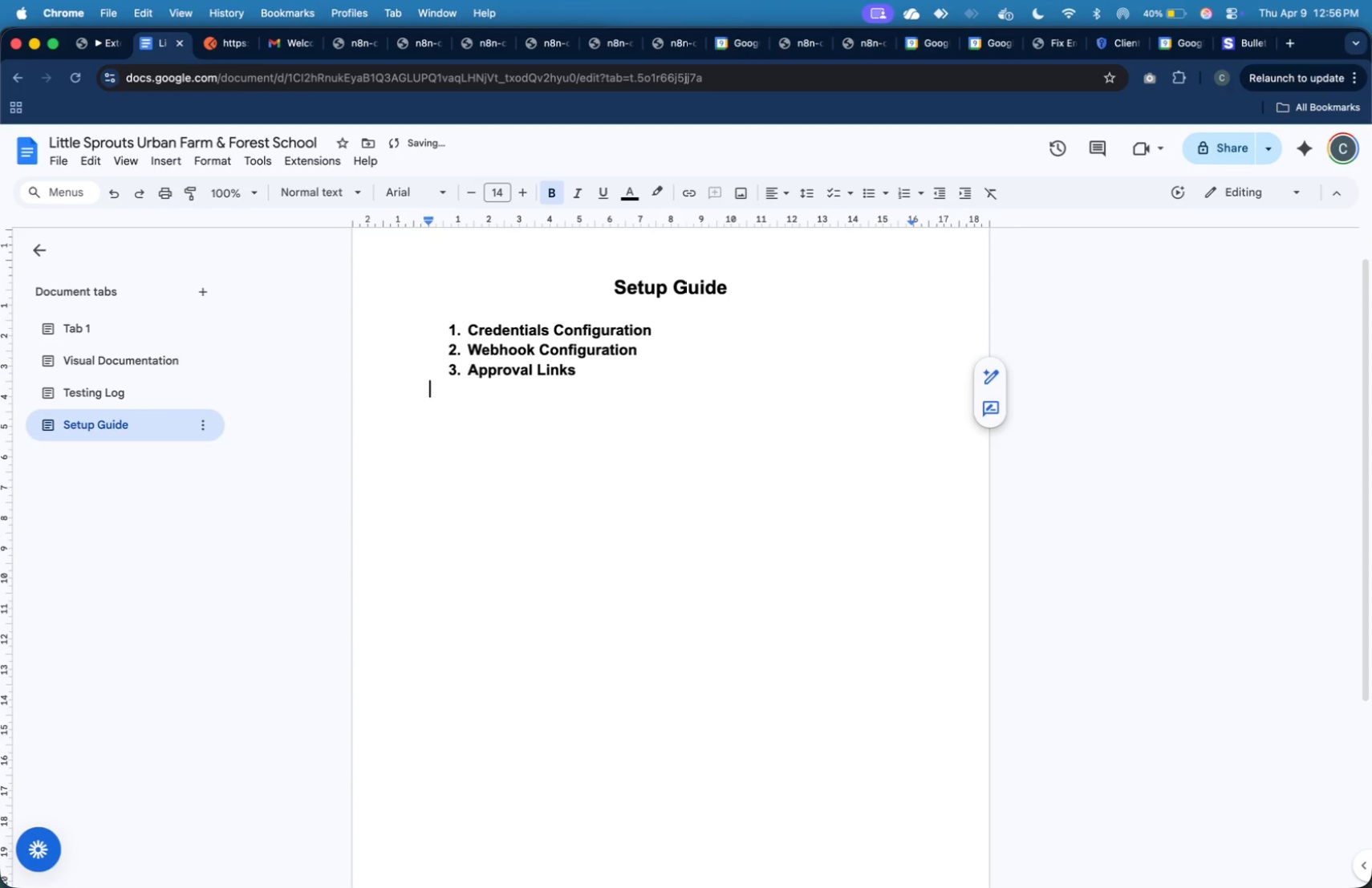 
key(Backspace)
 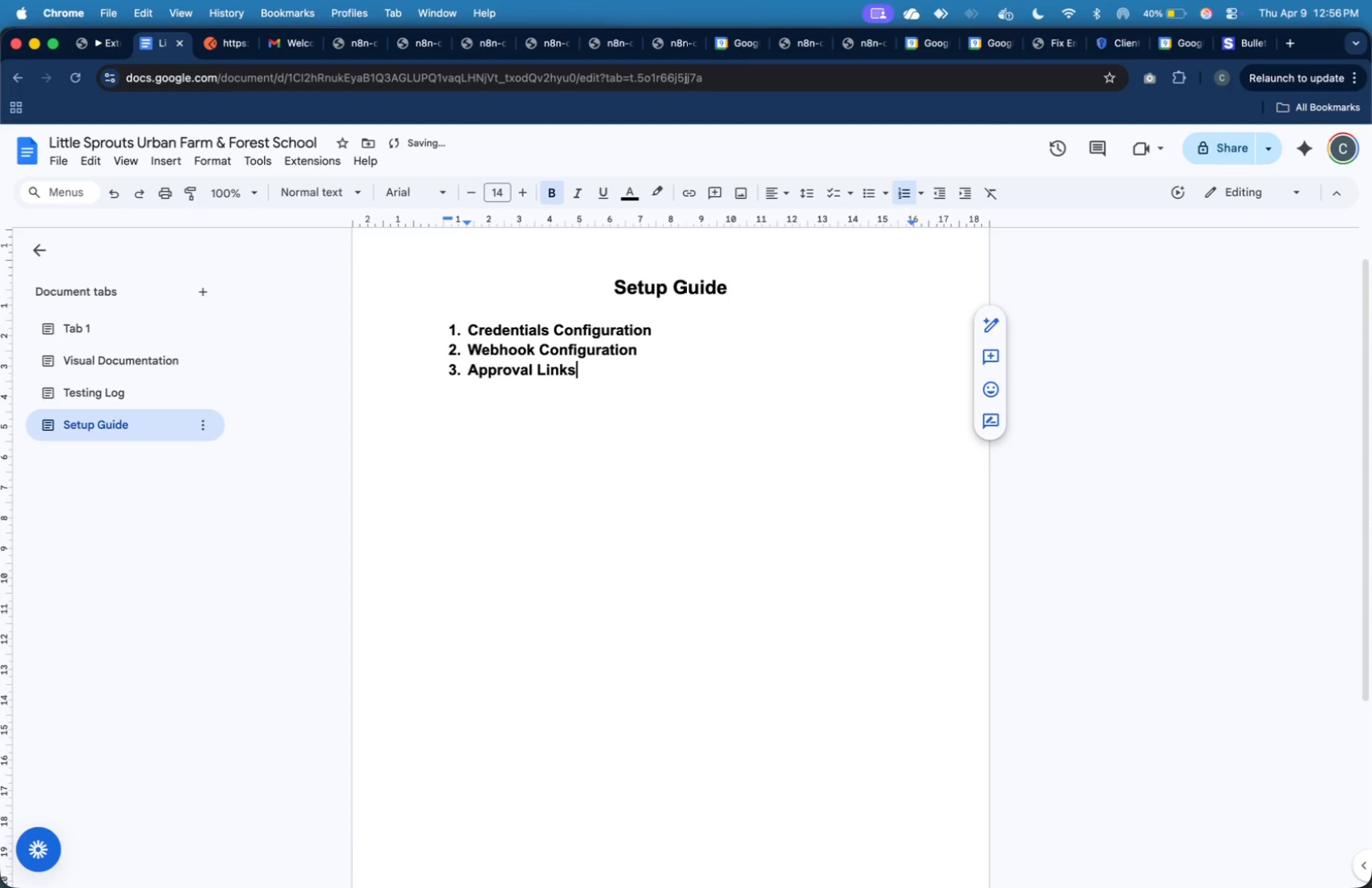 
key(ArrowUp)
 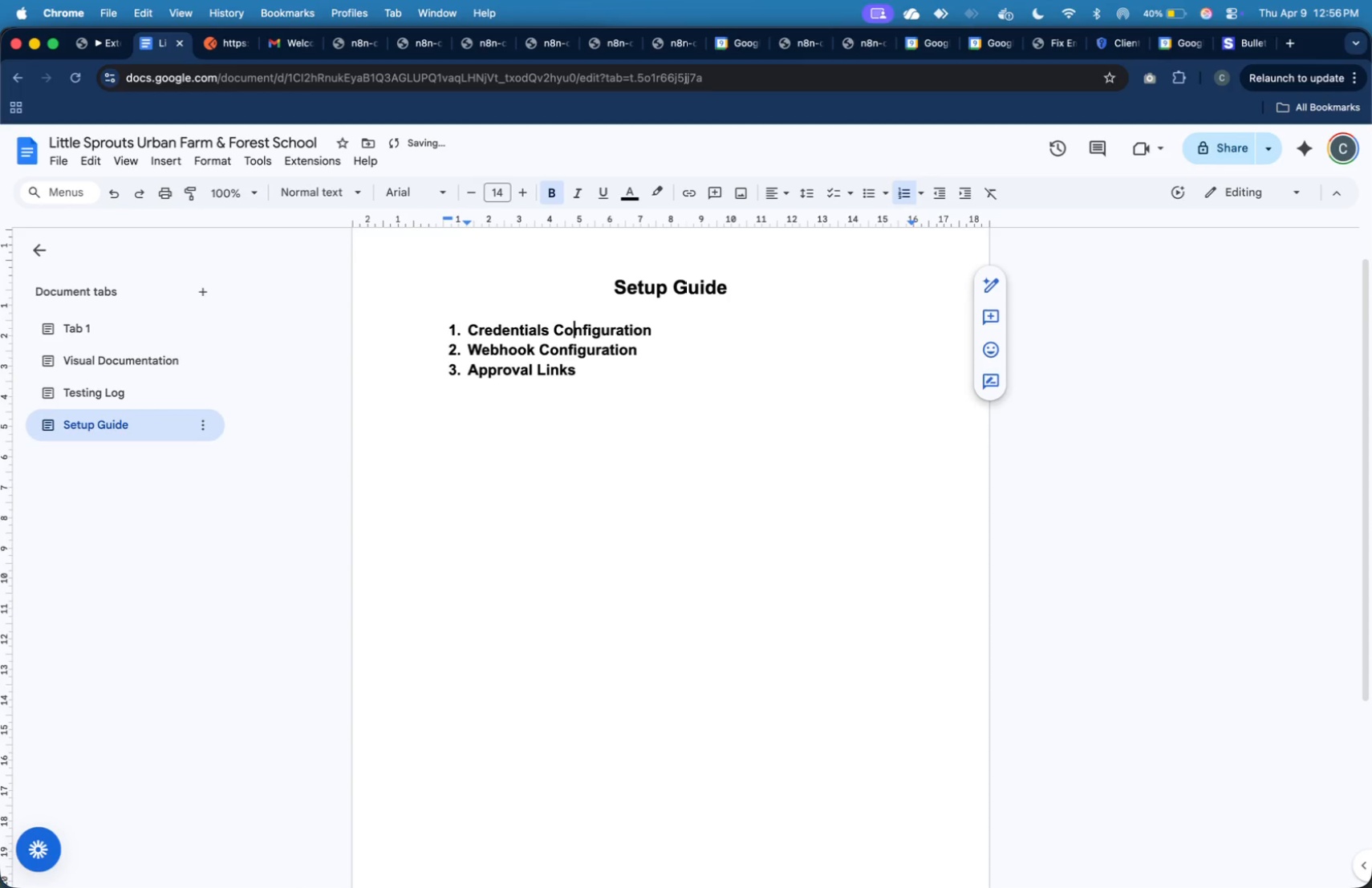 
key(ArrowUp)
 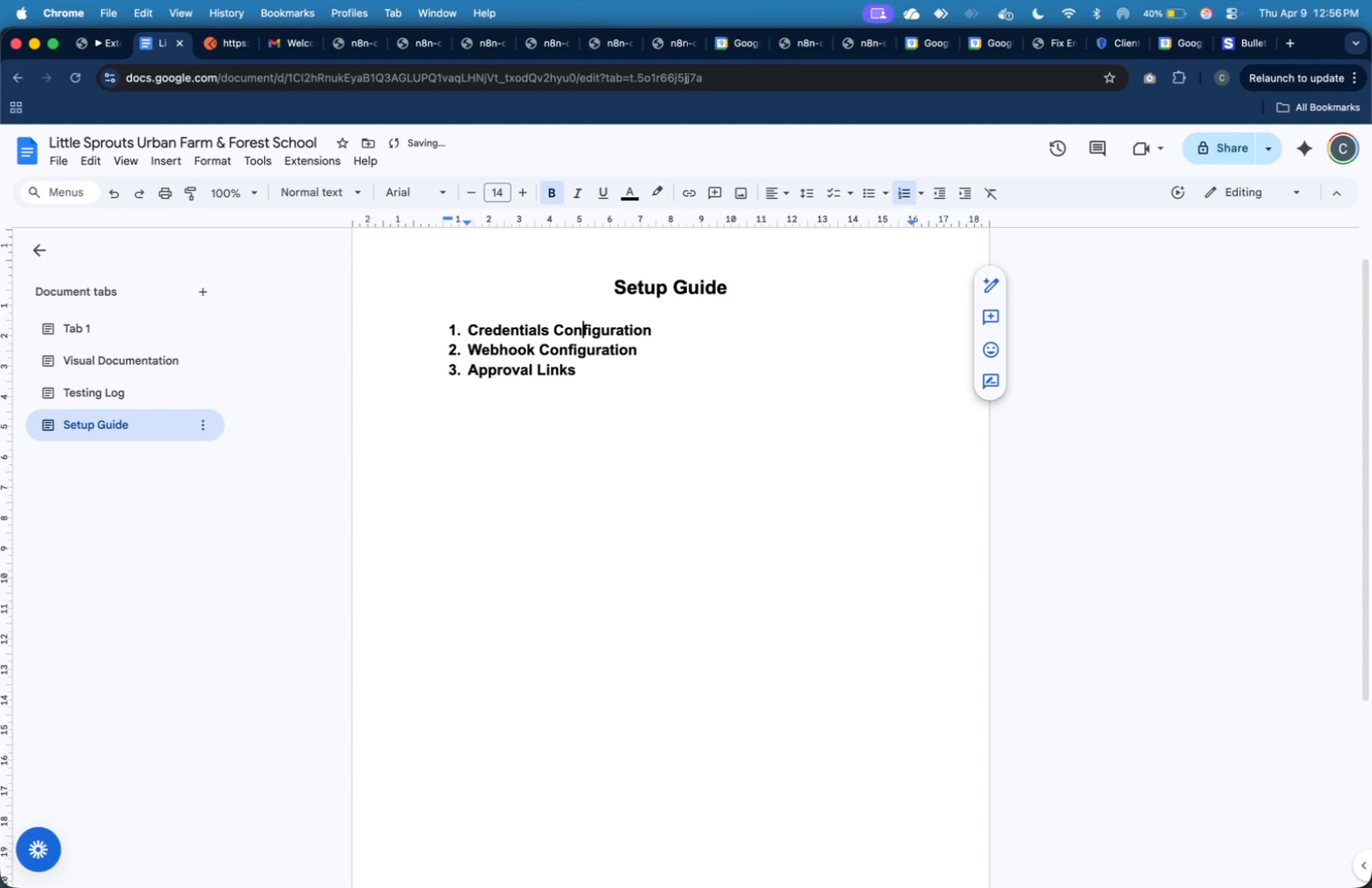 
key(ArrowRight)
 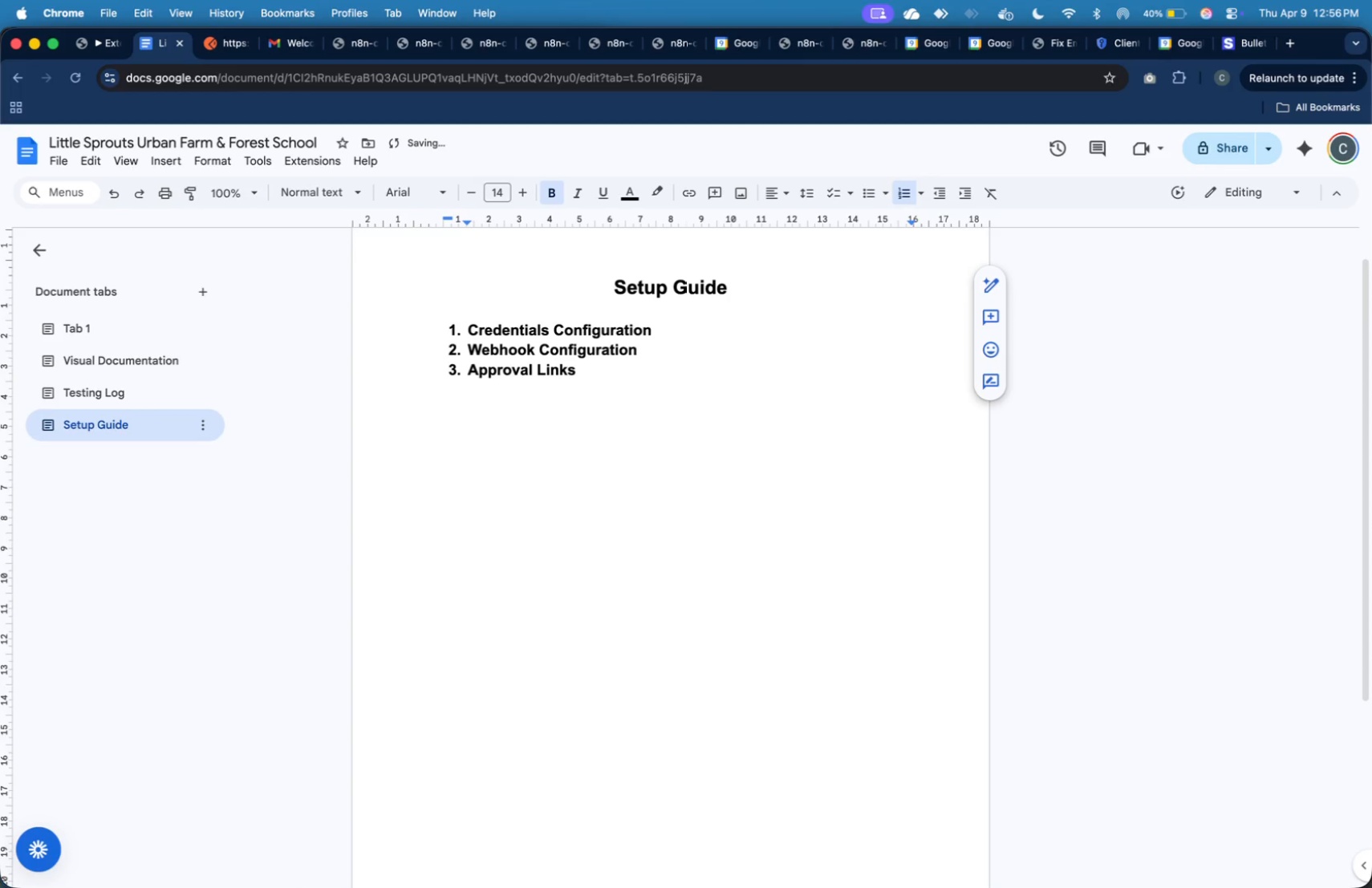 
key(Meta+Tab)